 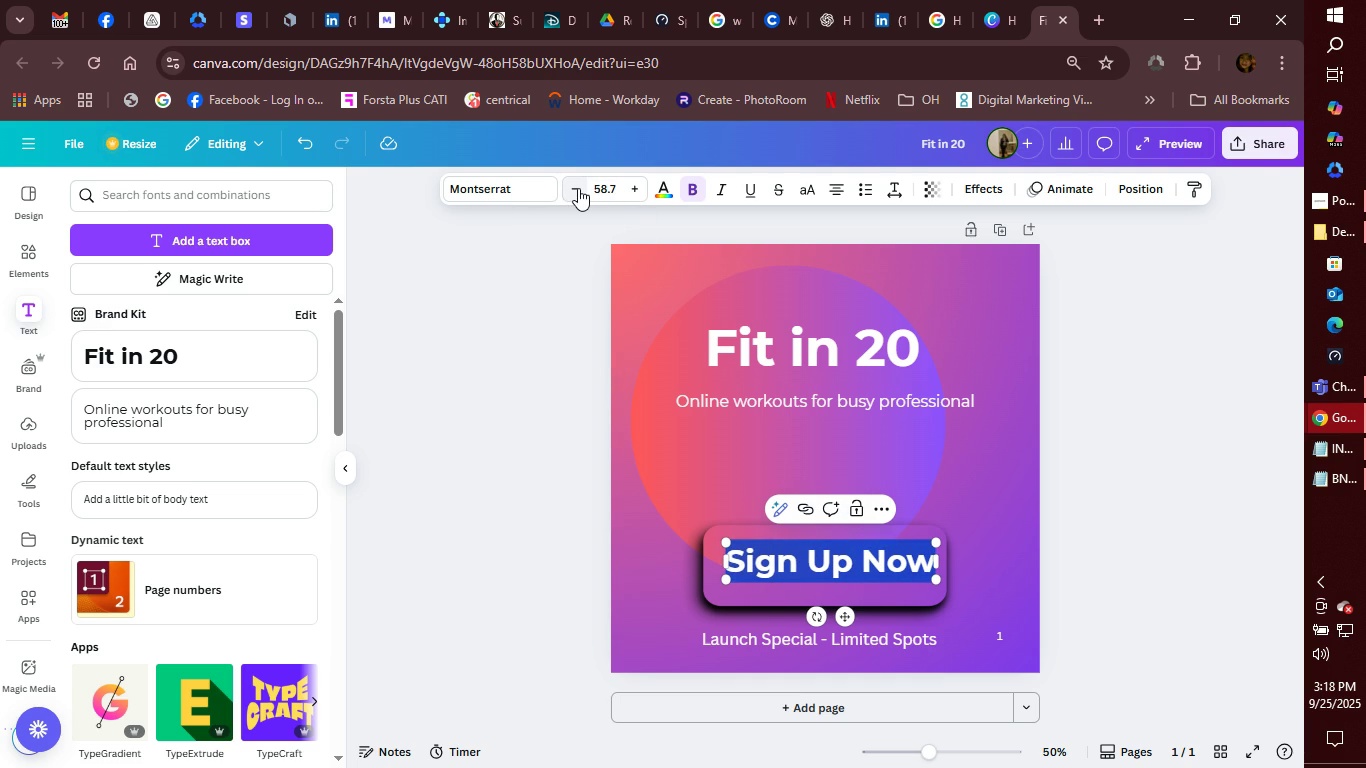 
double_click([578, 188])
 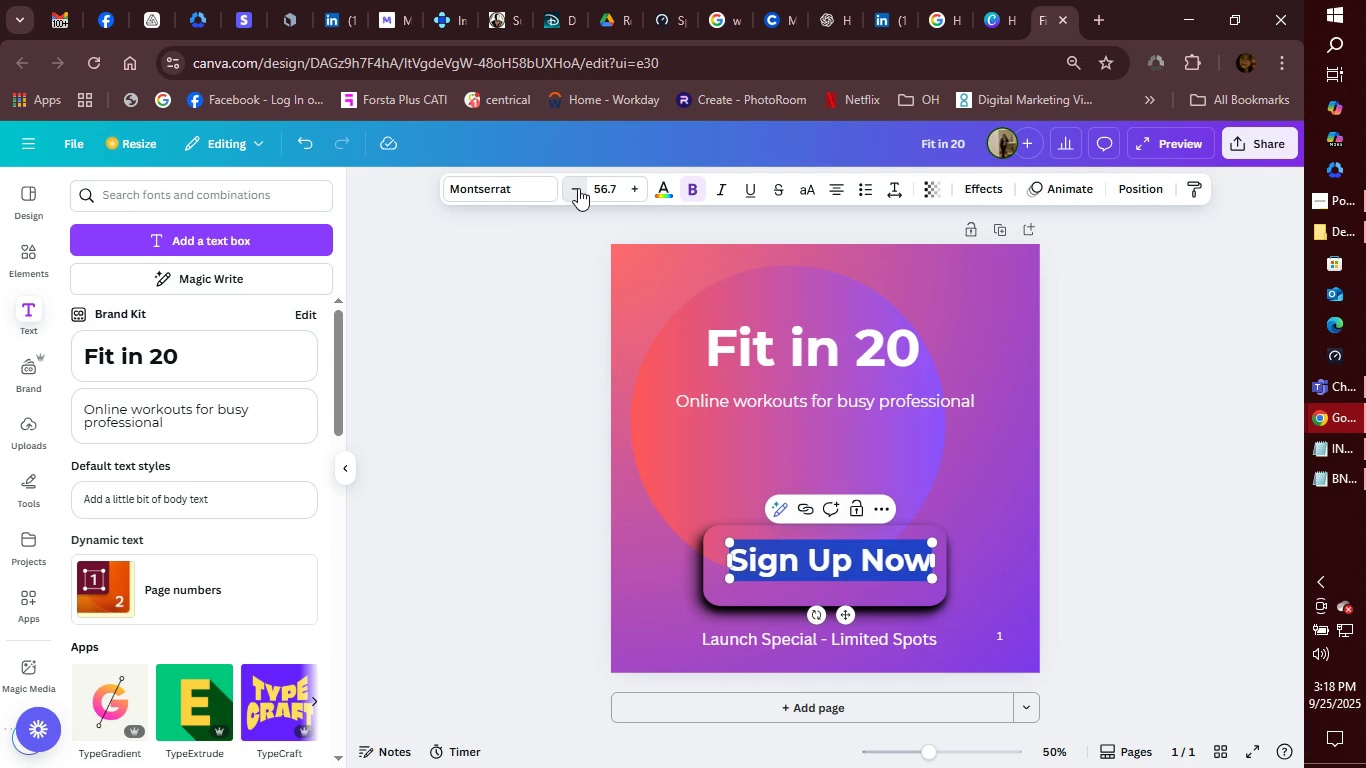 
triple_click([578, 188])
 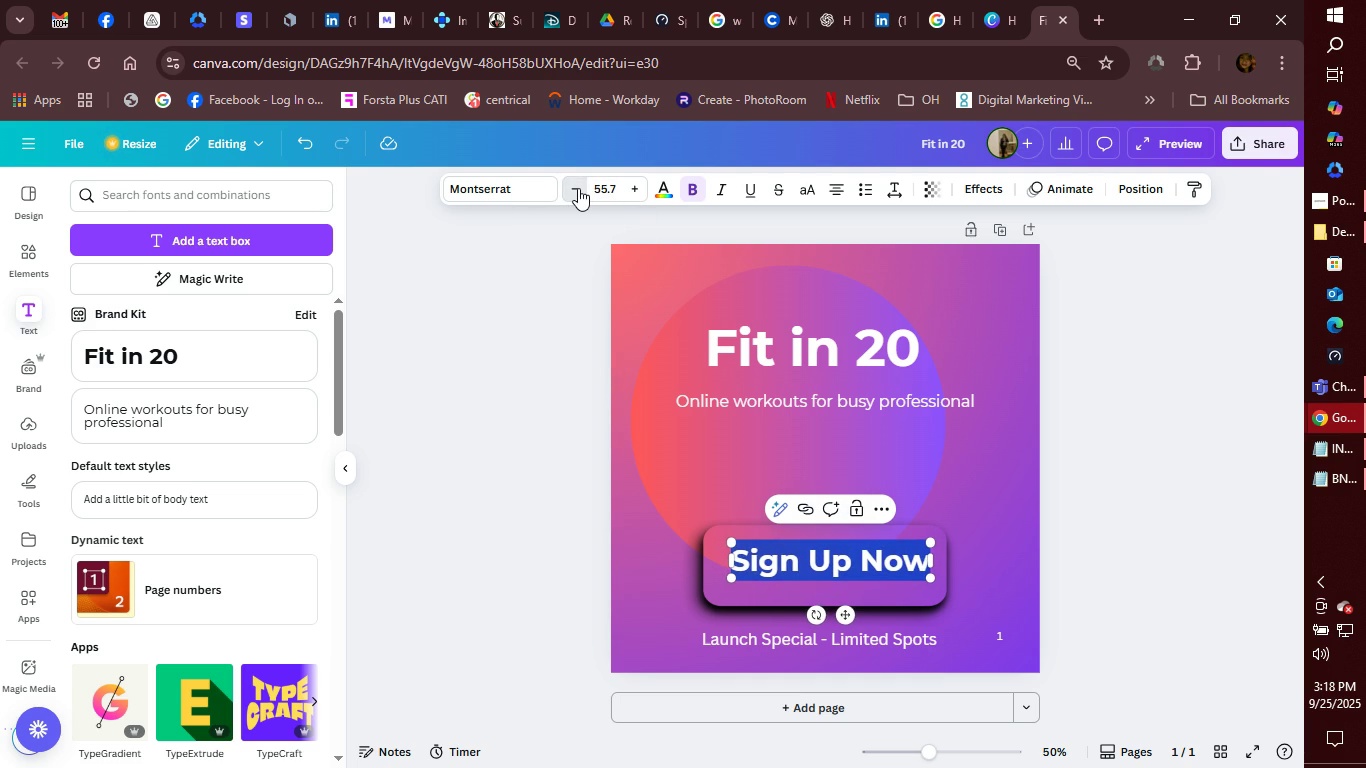 
triple_click([578, 188])
 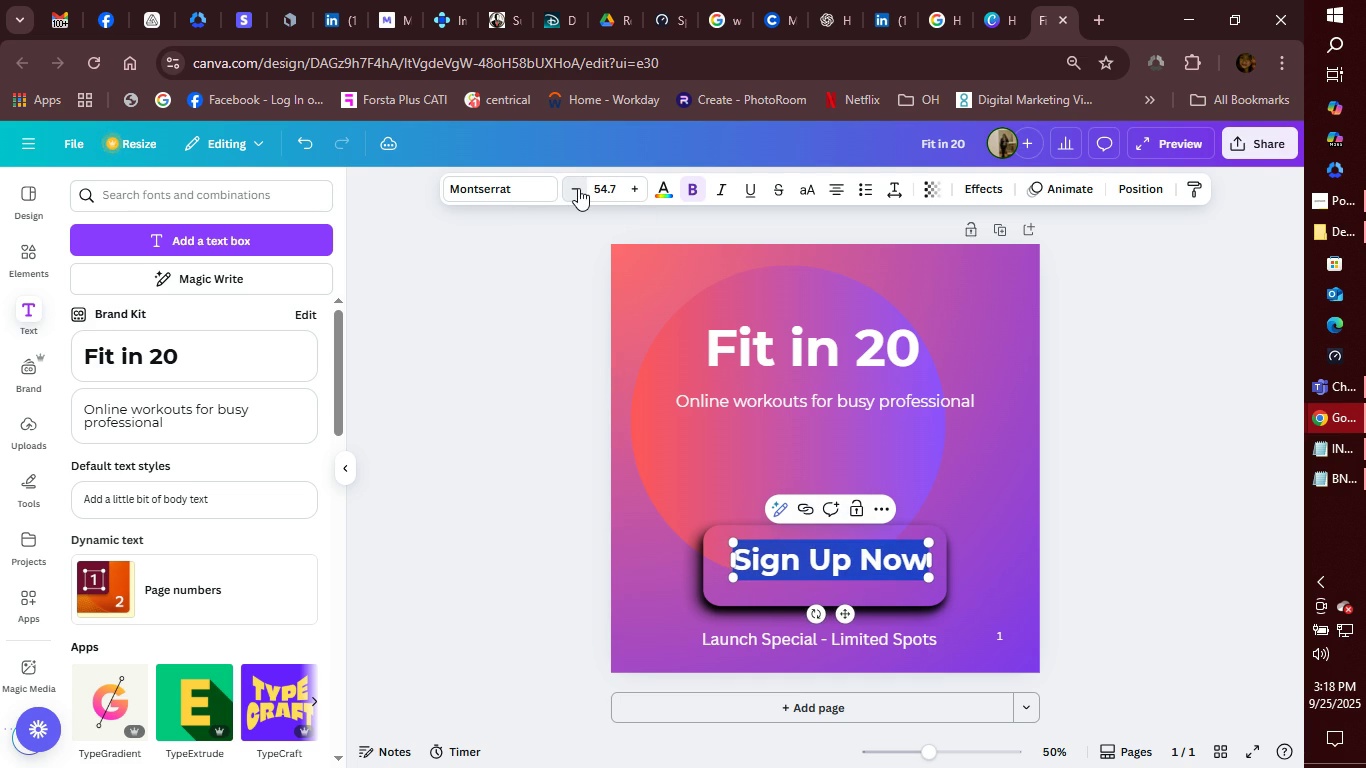 
triple_click([578, 188])
 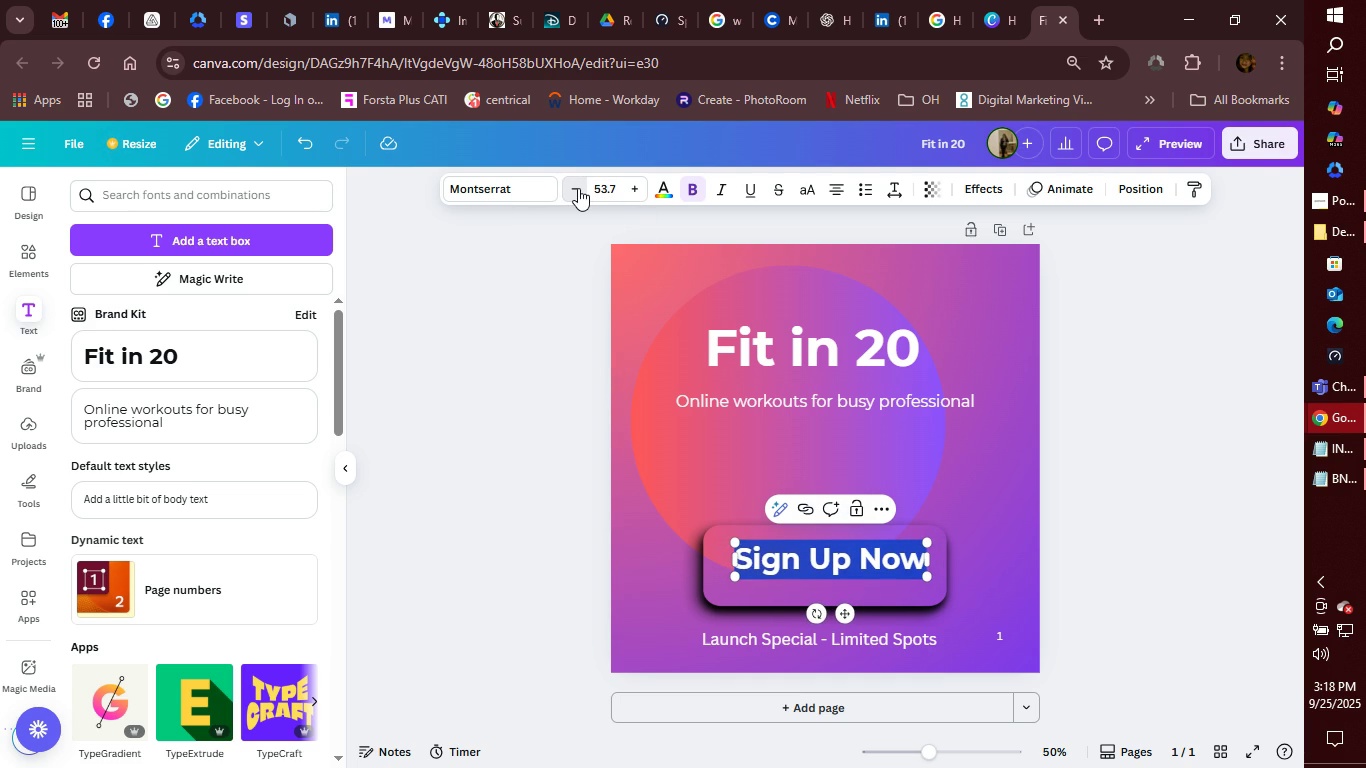 
double_click([578, 188])
 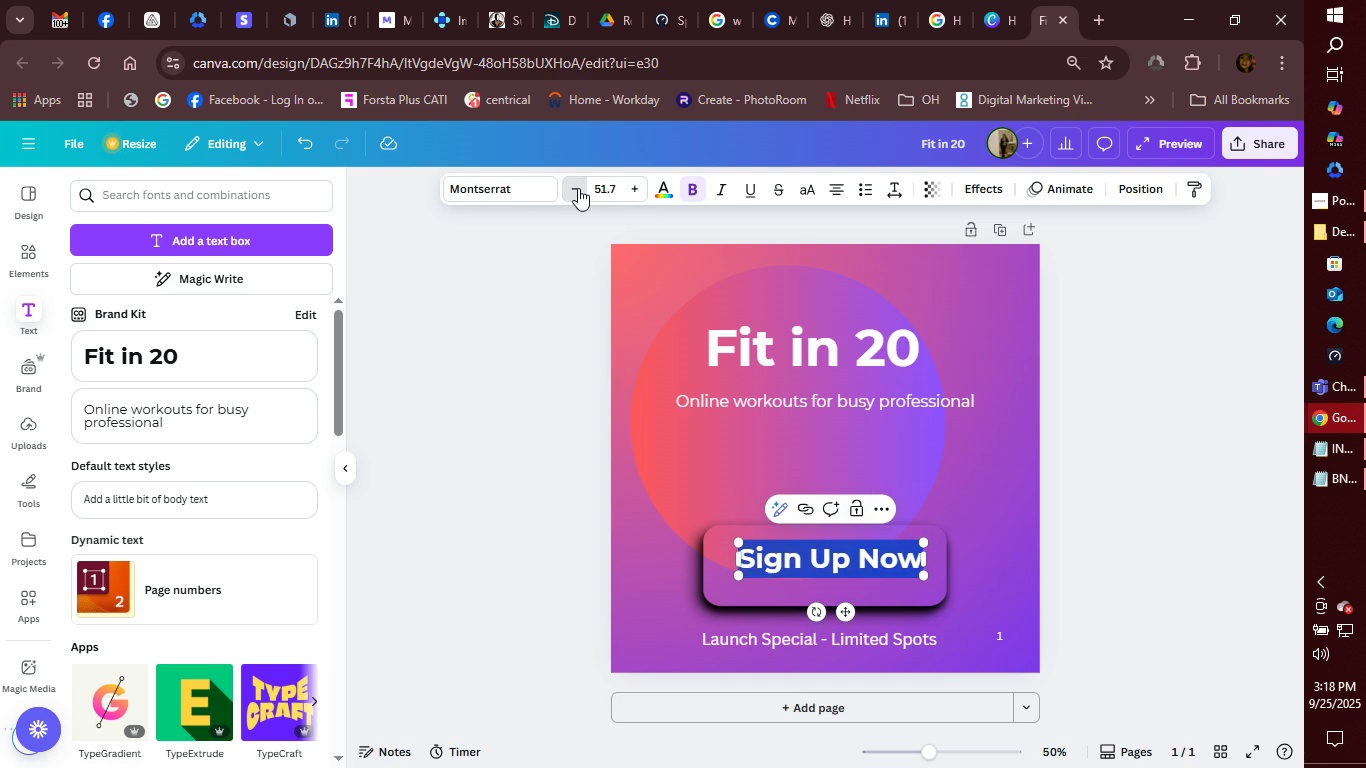 
triple_click([578, 188])
 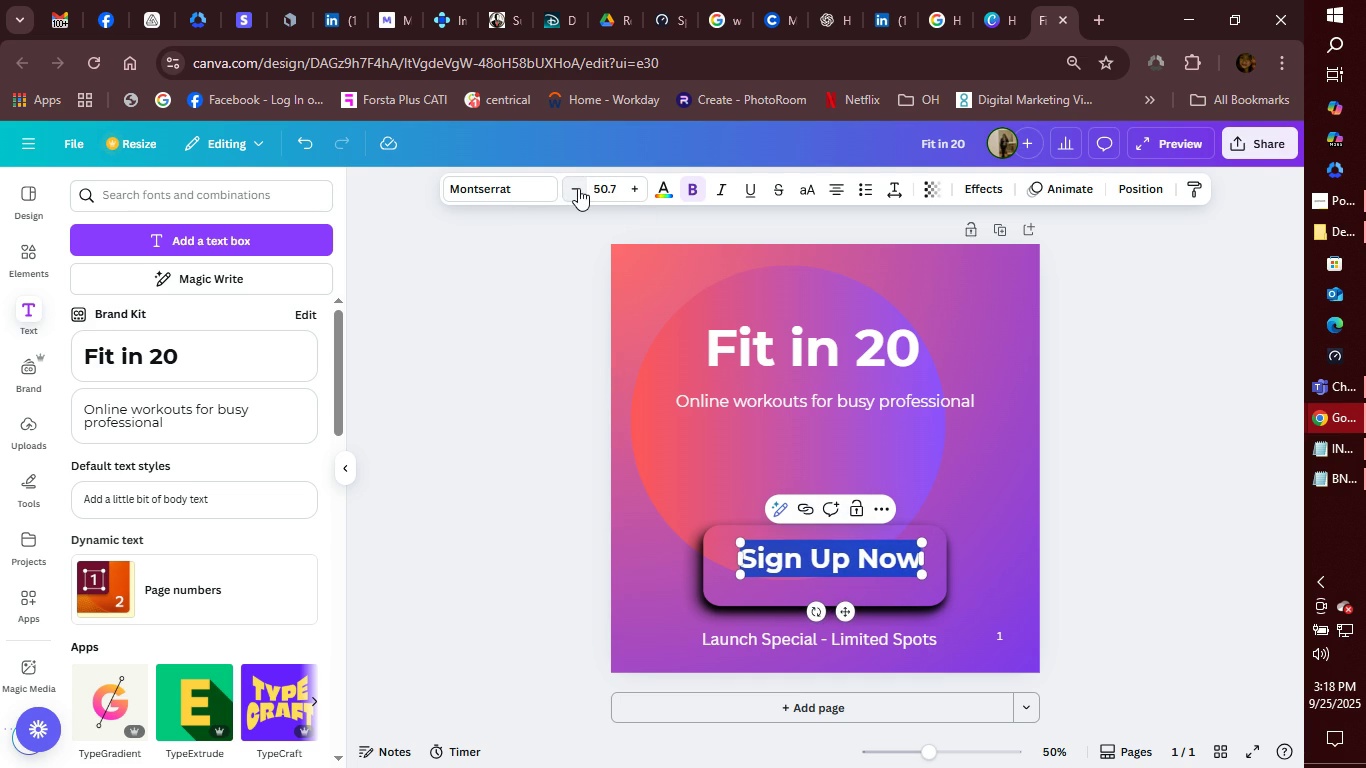 
triple_click([578, 188])
 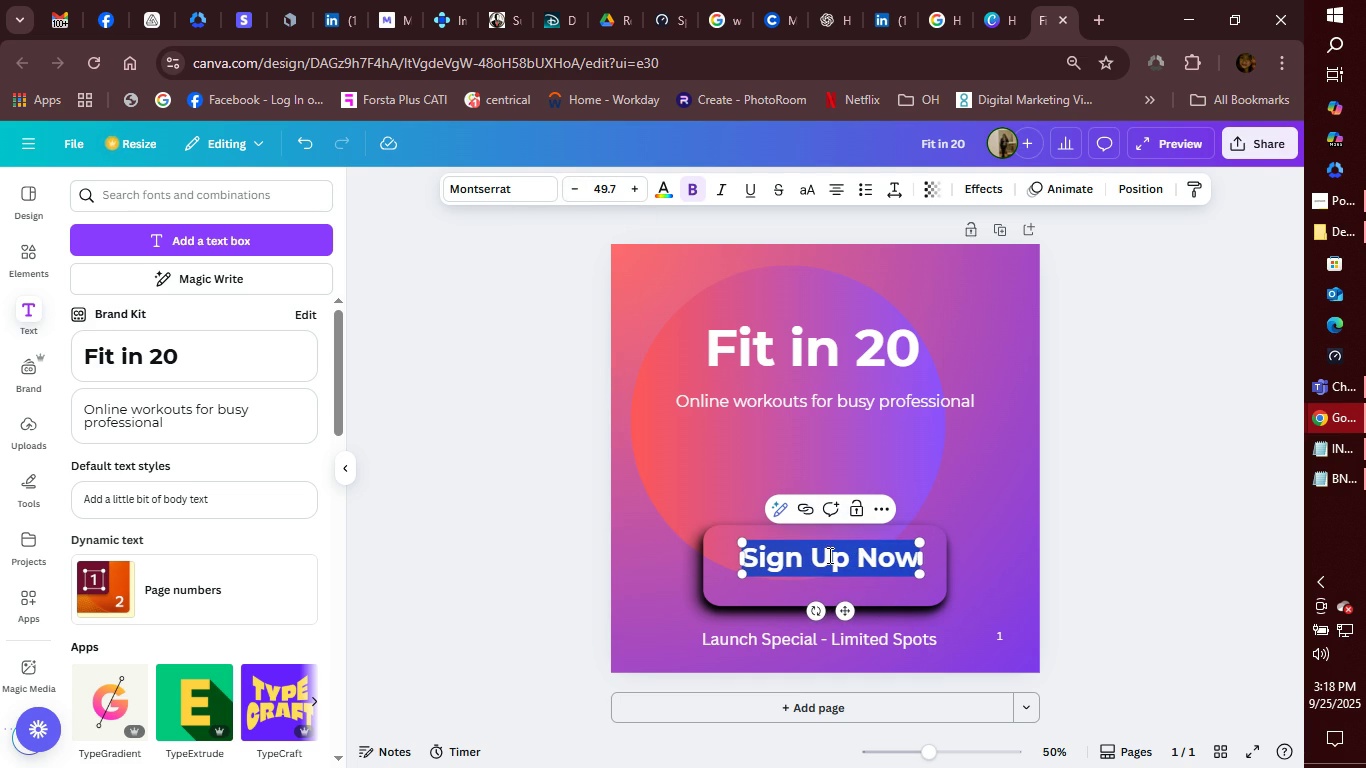 
left_click([837, 557])